 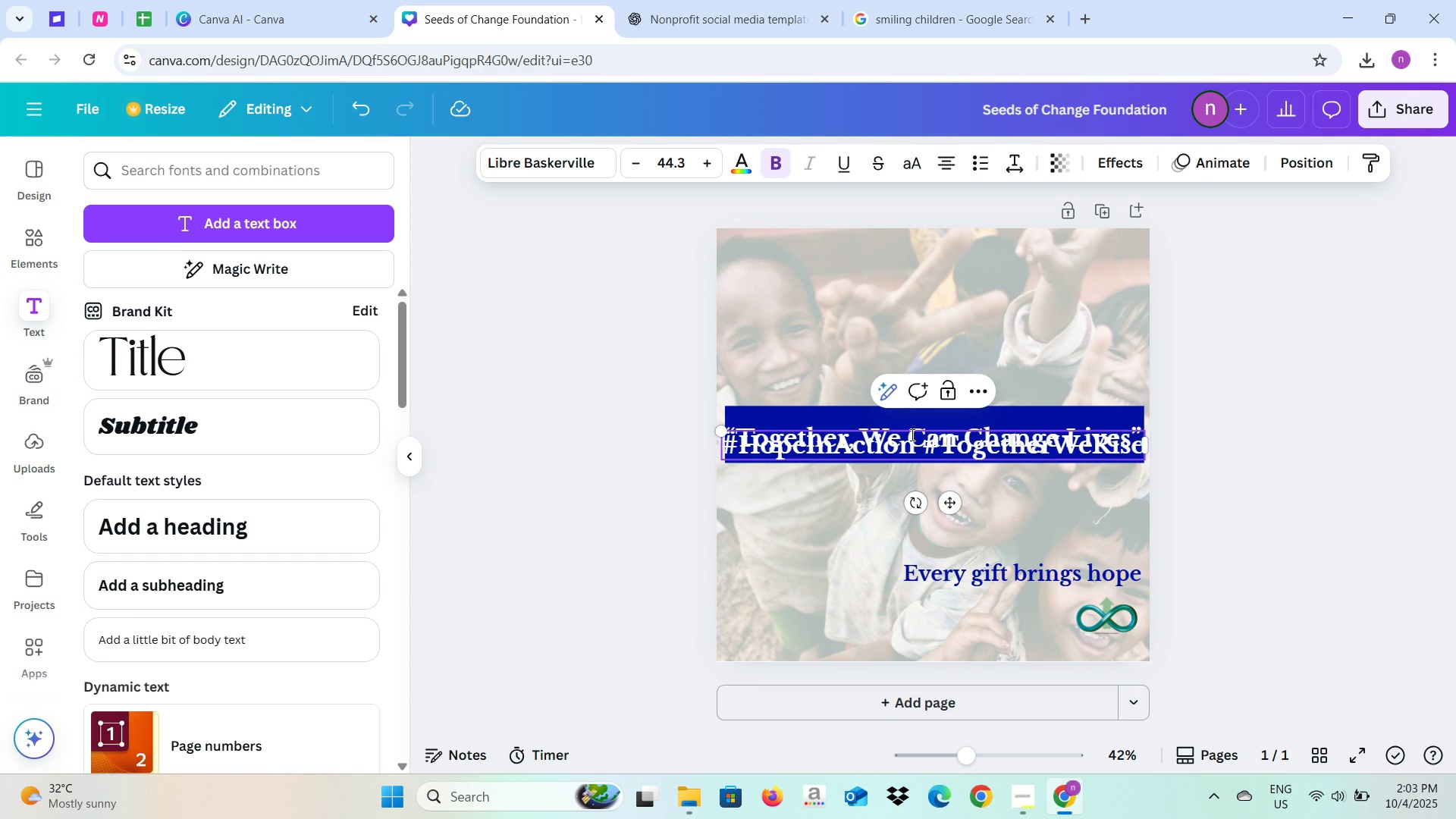 
left_click([921, 453])
 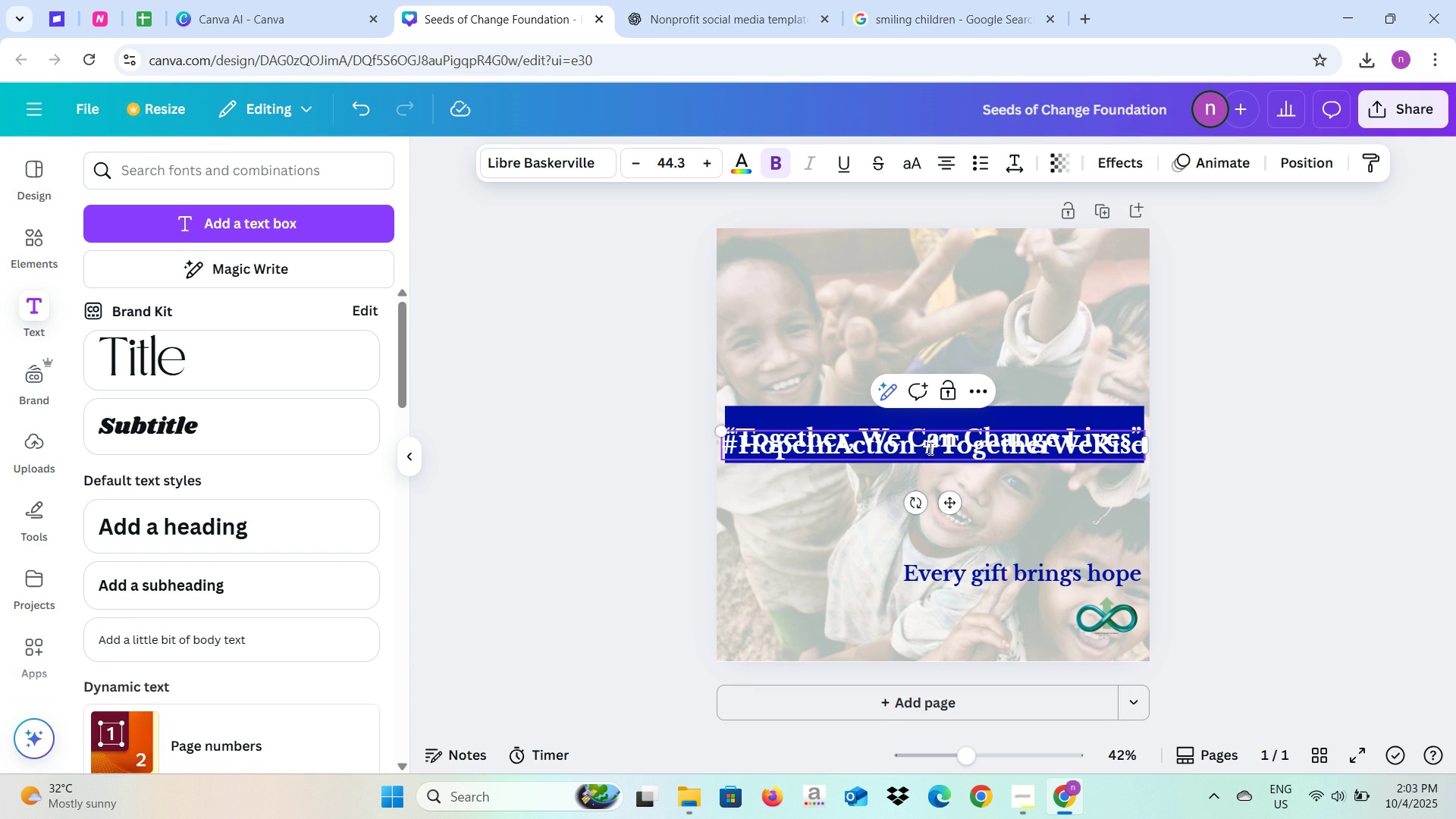 
key(Enter)
 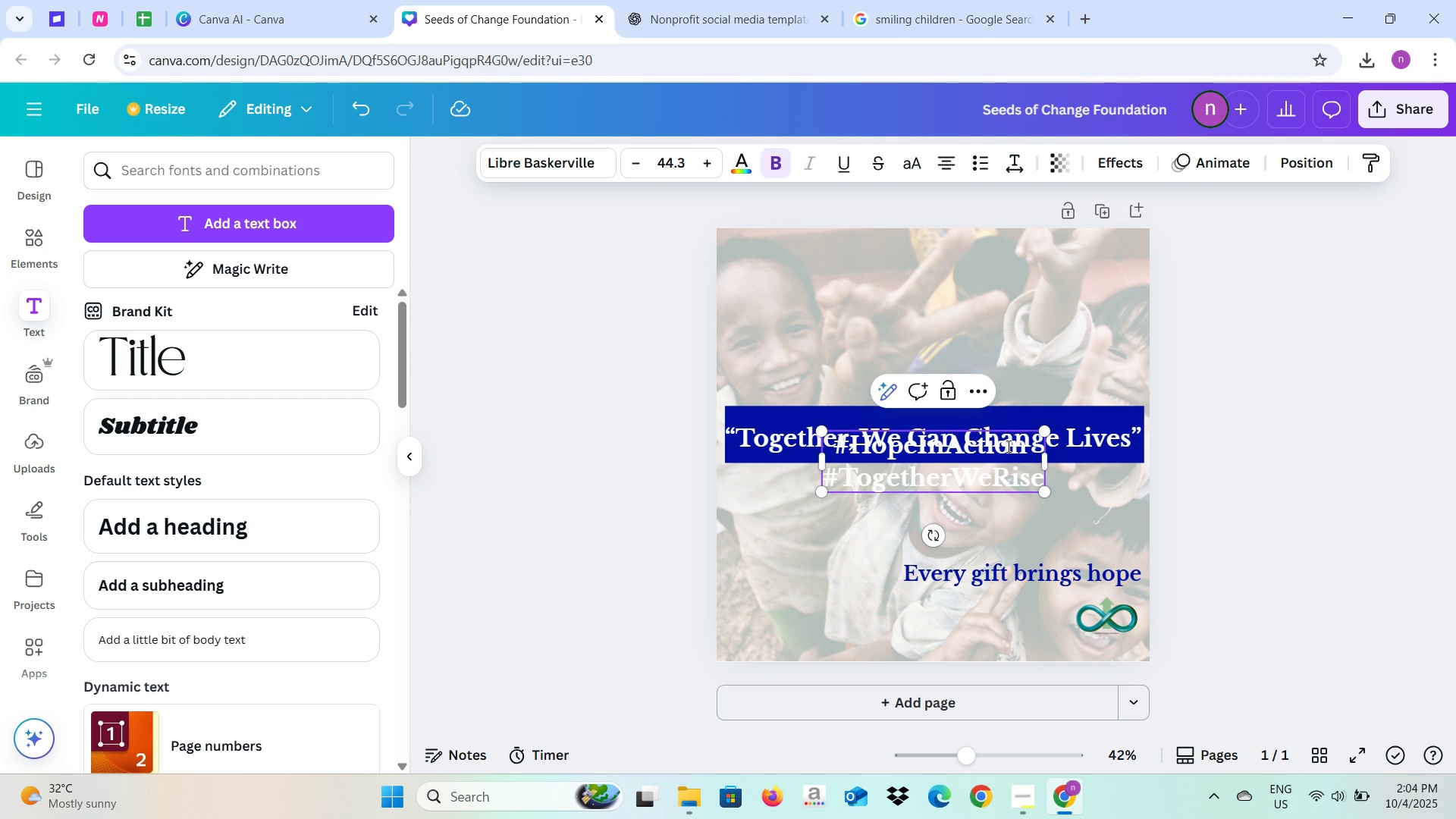 
left_click([1189, 509])
 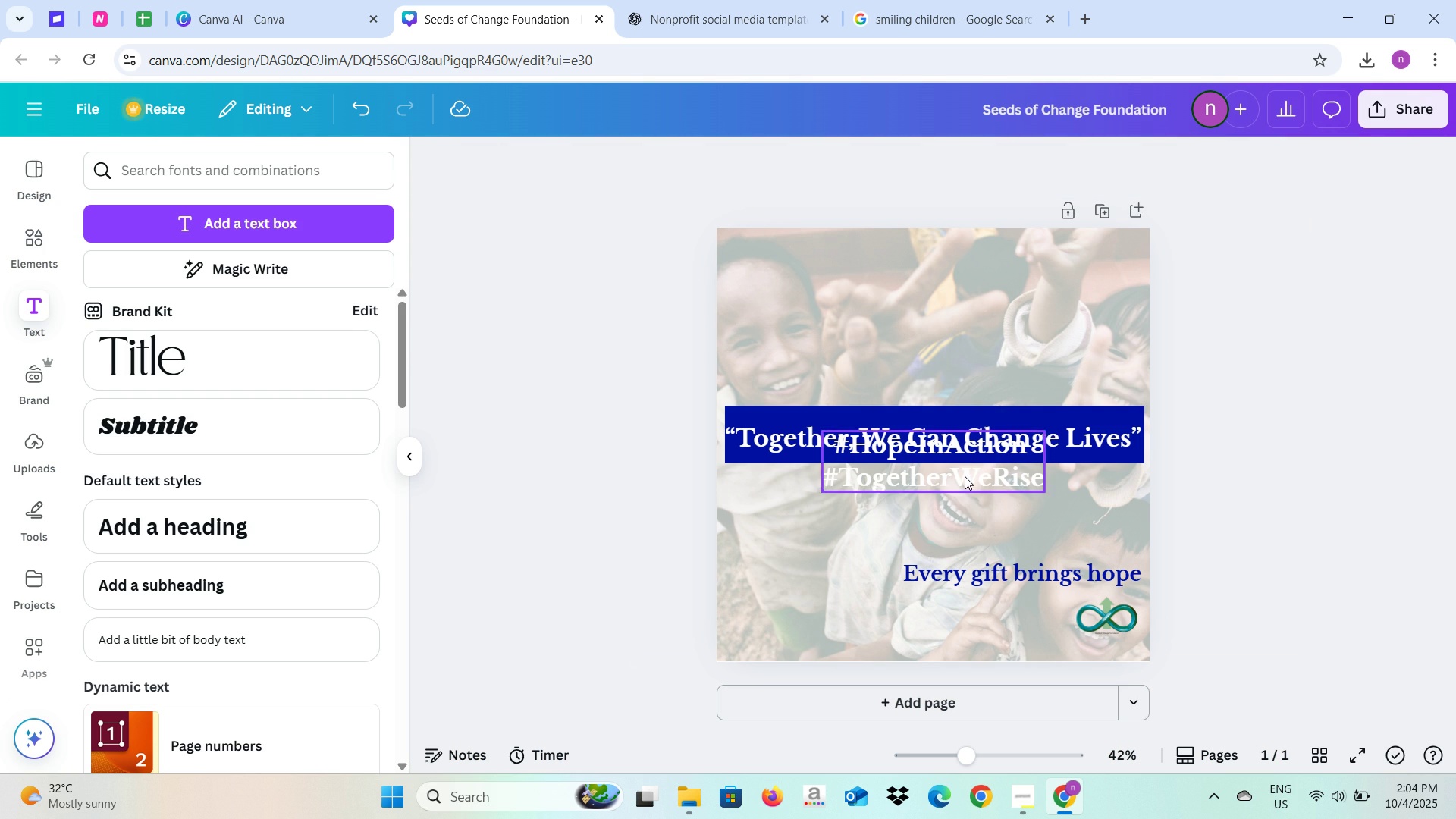 
left_click([965, 476])